 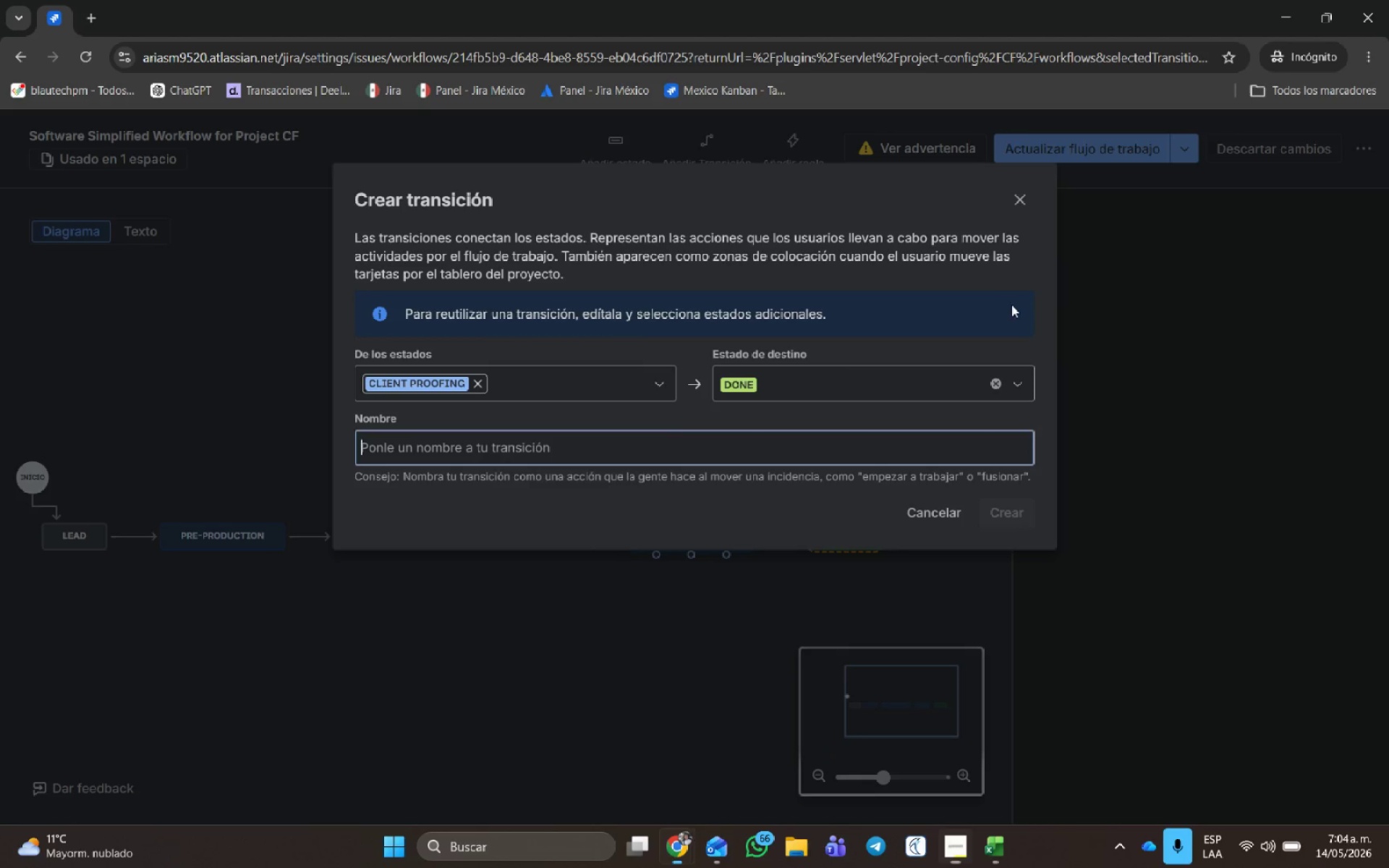 
key(Control+V)
 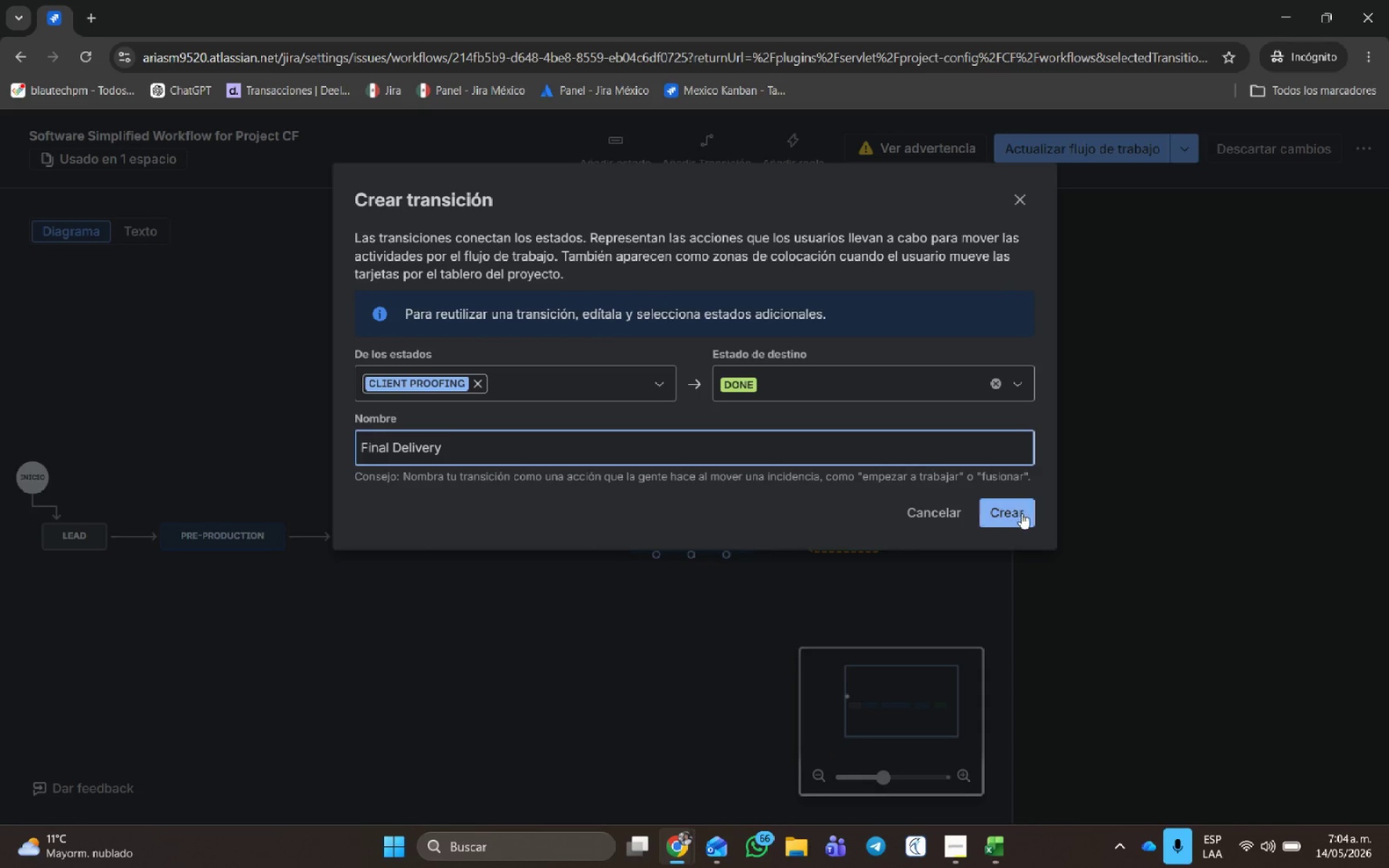 
left_click([1021, 513])
 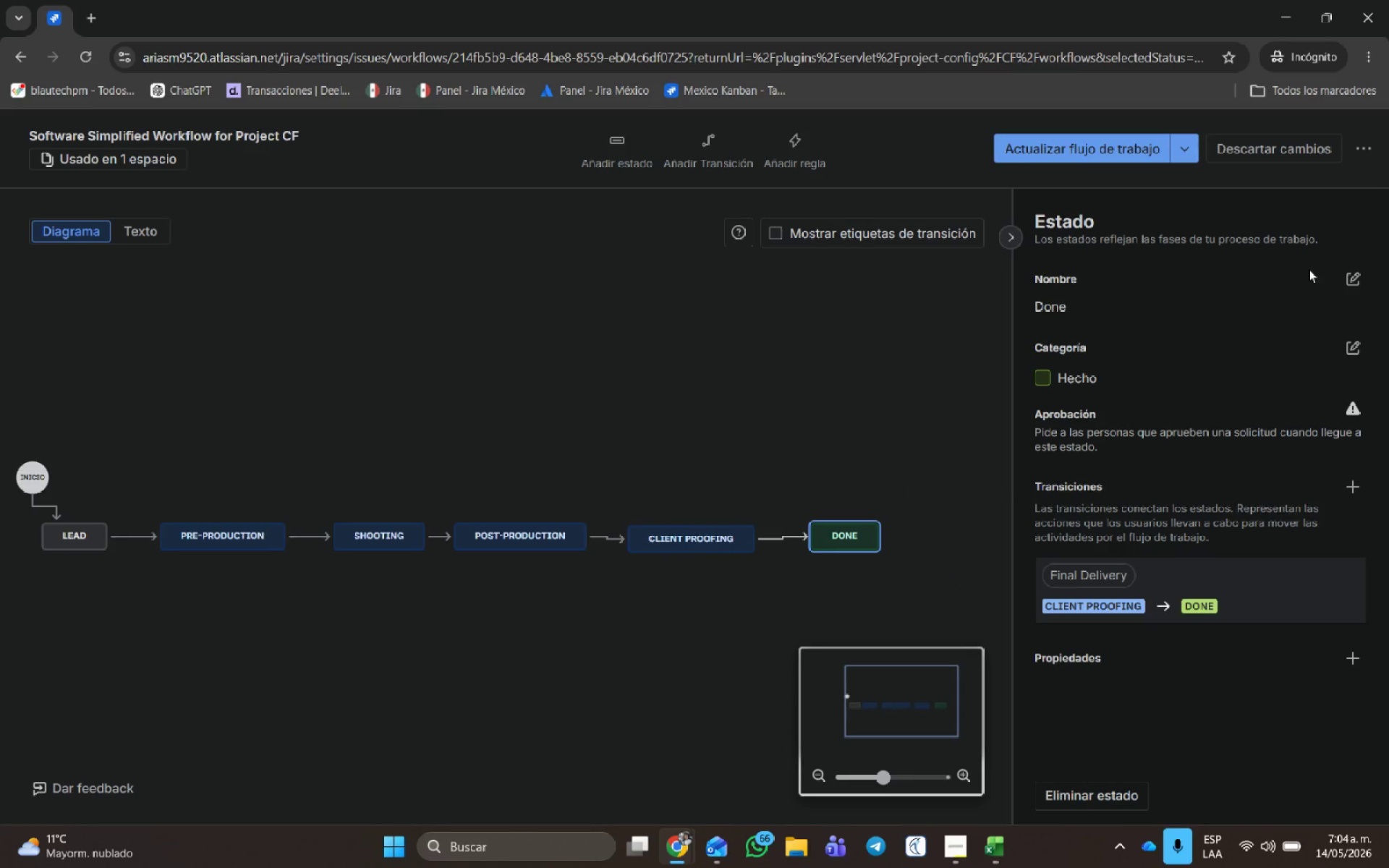 
left_click([1360, 272])
 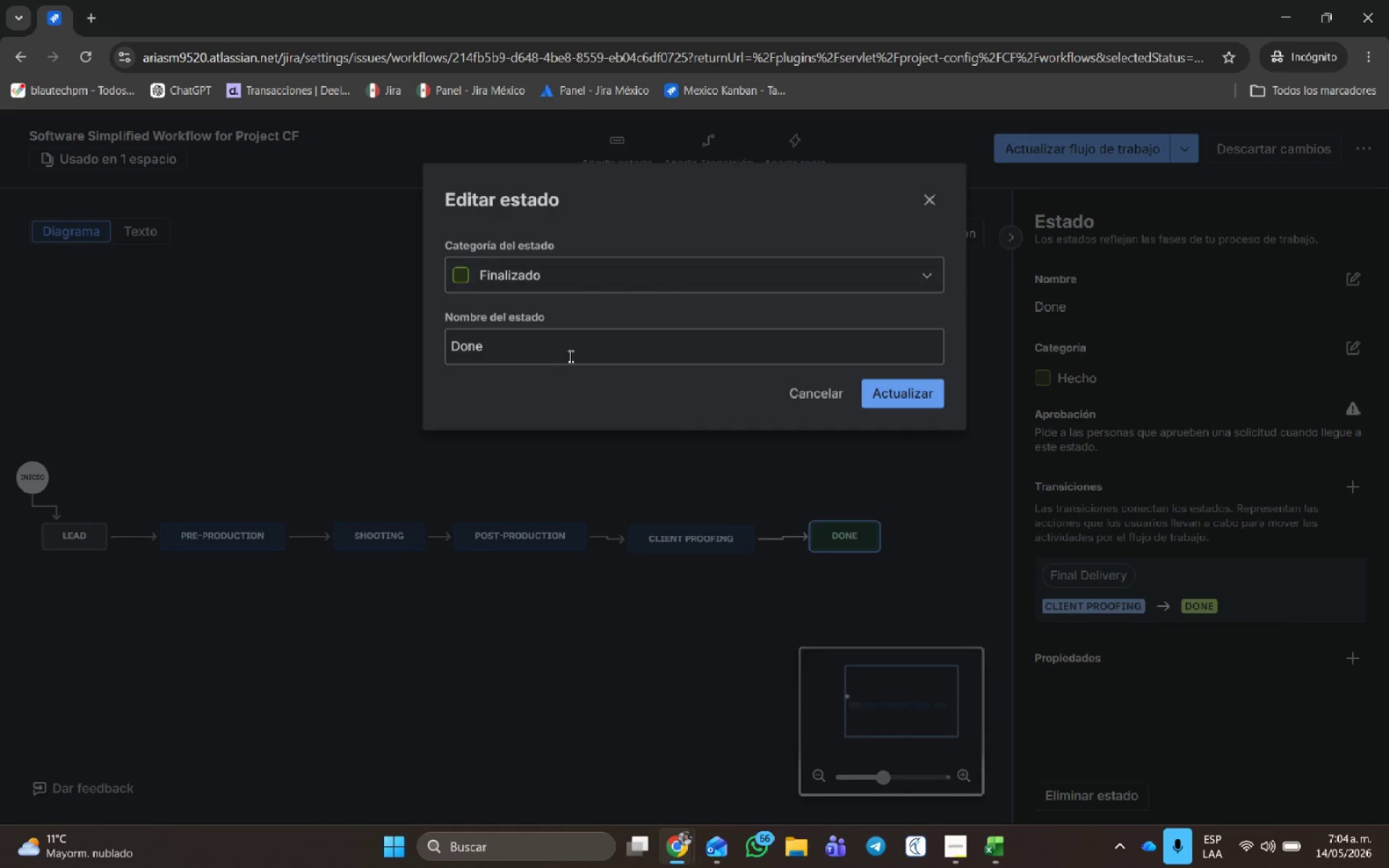 
left_click_drag(start_coordinate=[570, 352], to_coordinate=[180, 381])
 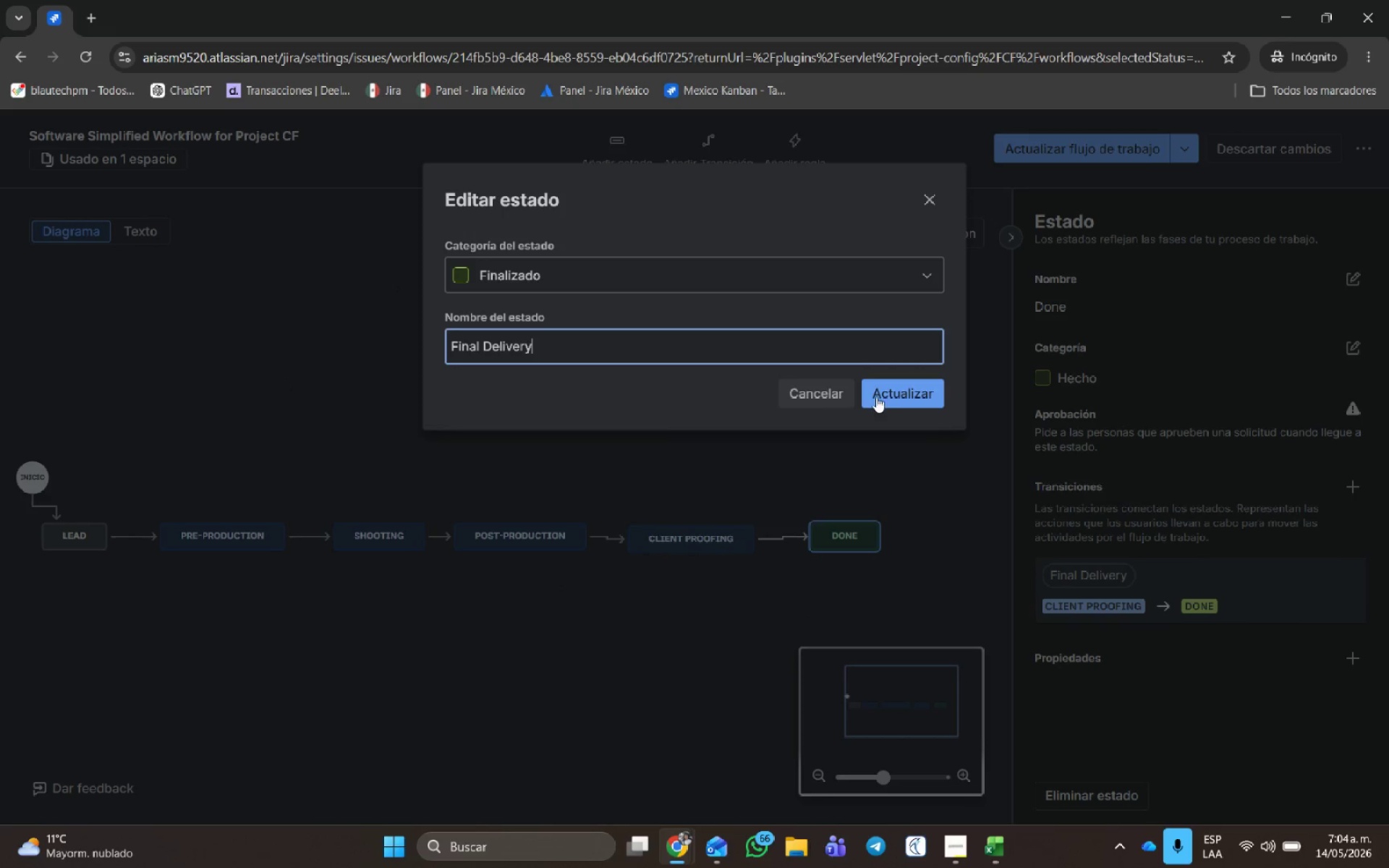 
key(Control+ControlLeft)
 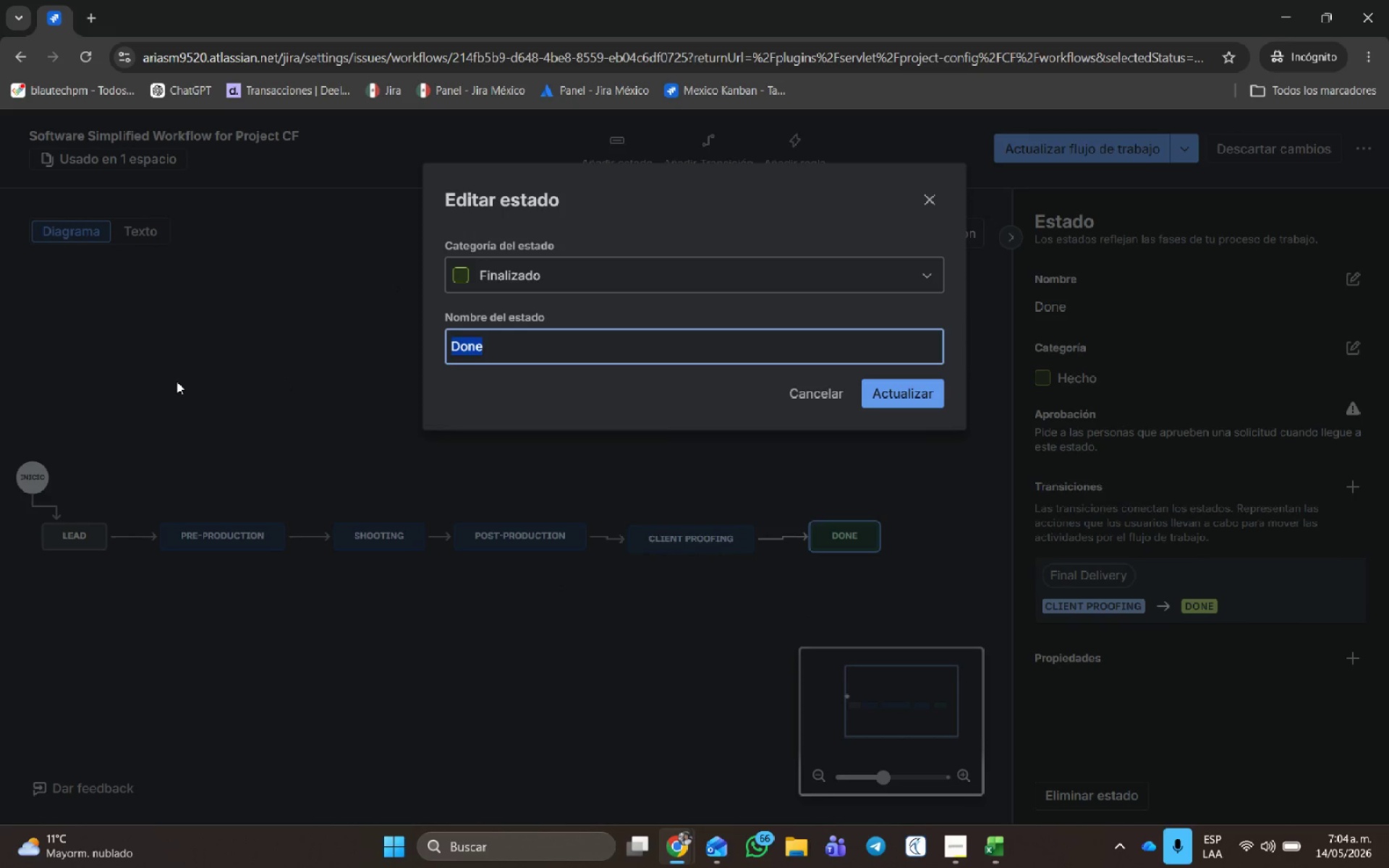 
key(Control+V)
 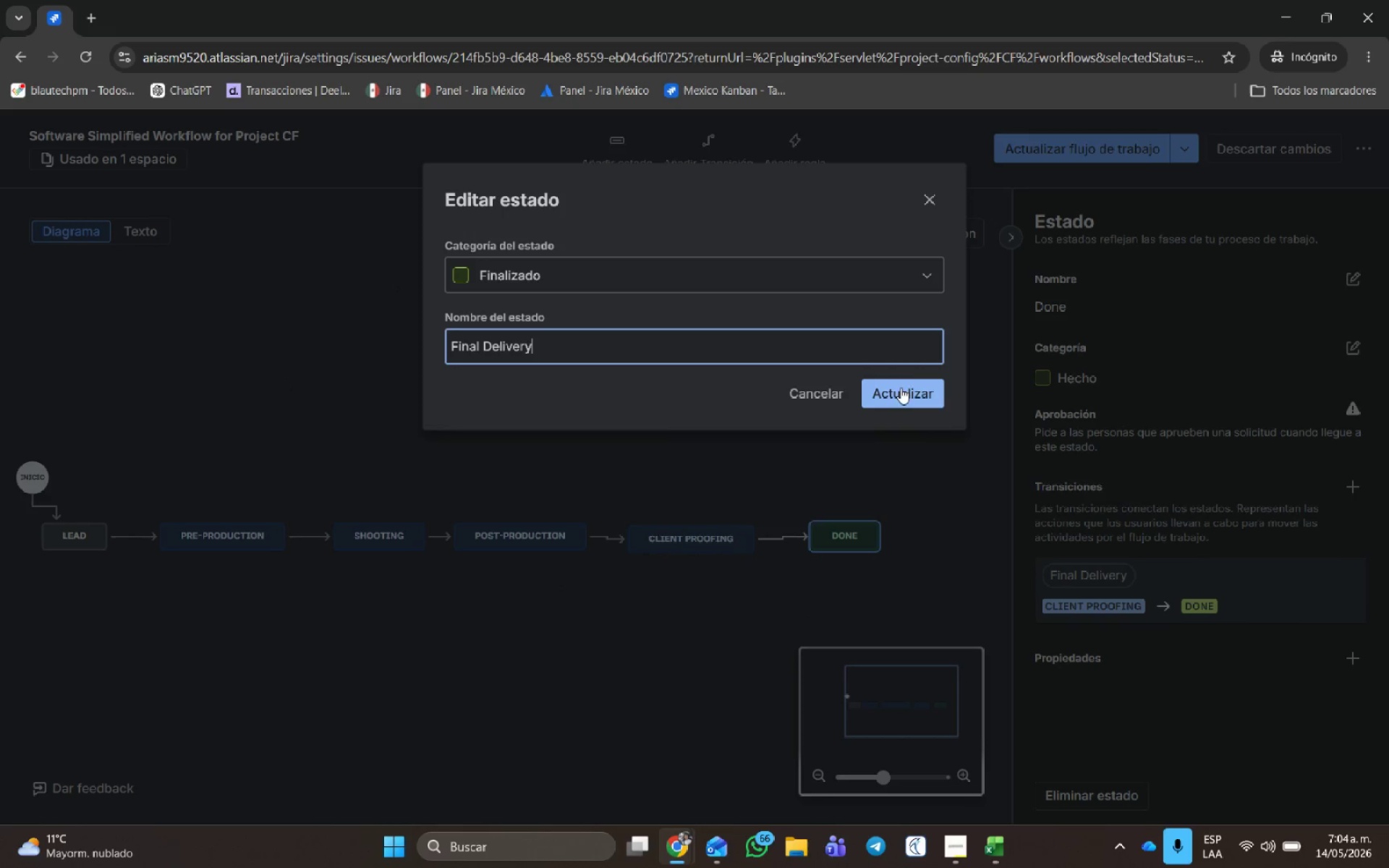 
left_click([909, 379])
 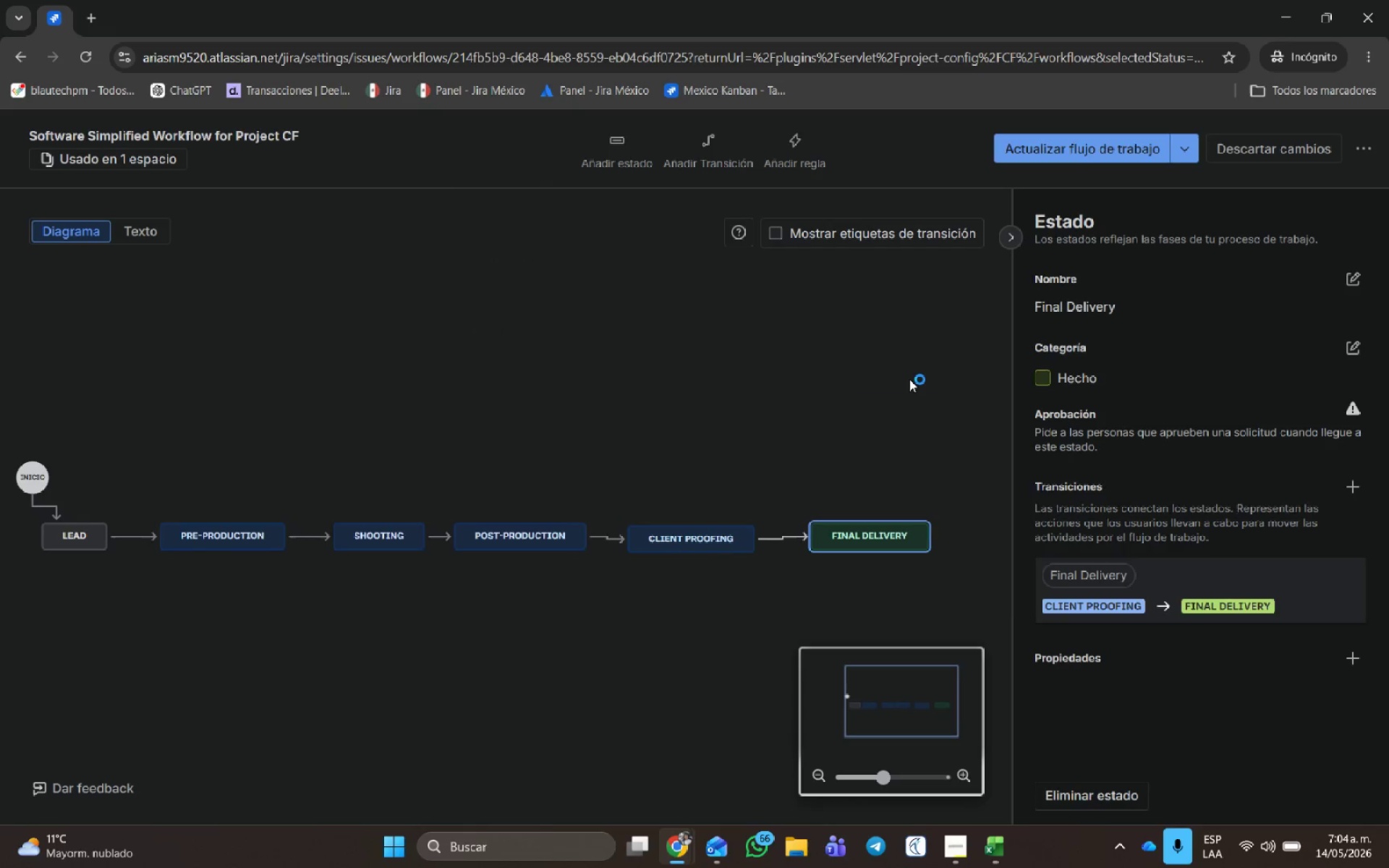 
left_click([905, 379])
 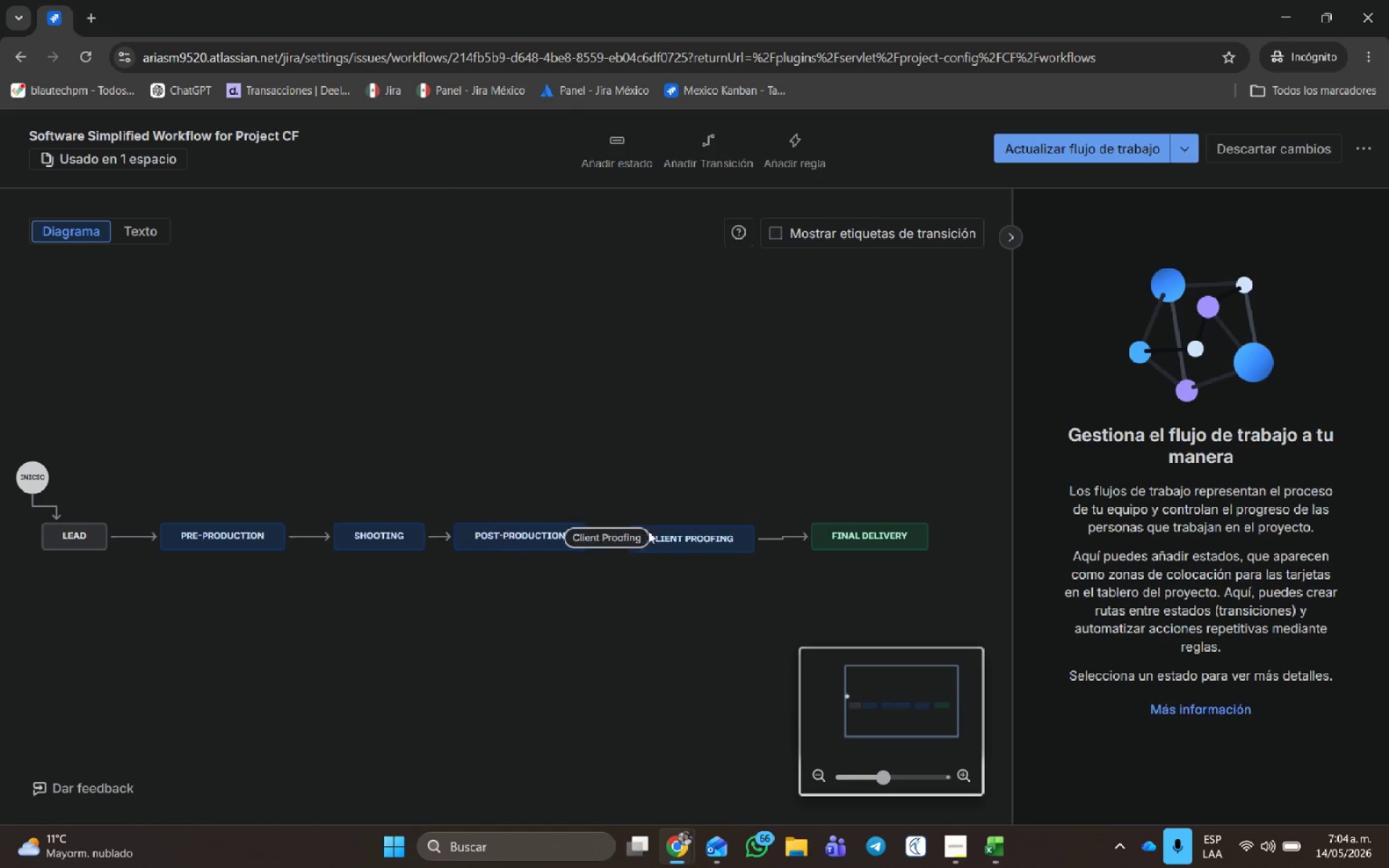 
left_click_drag(start_coordinate=[697, 541], to_coordinate=[700, 537])
 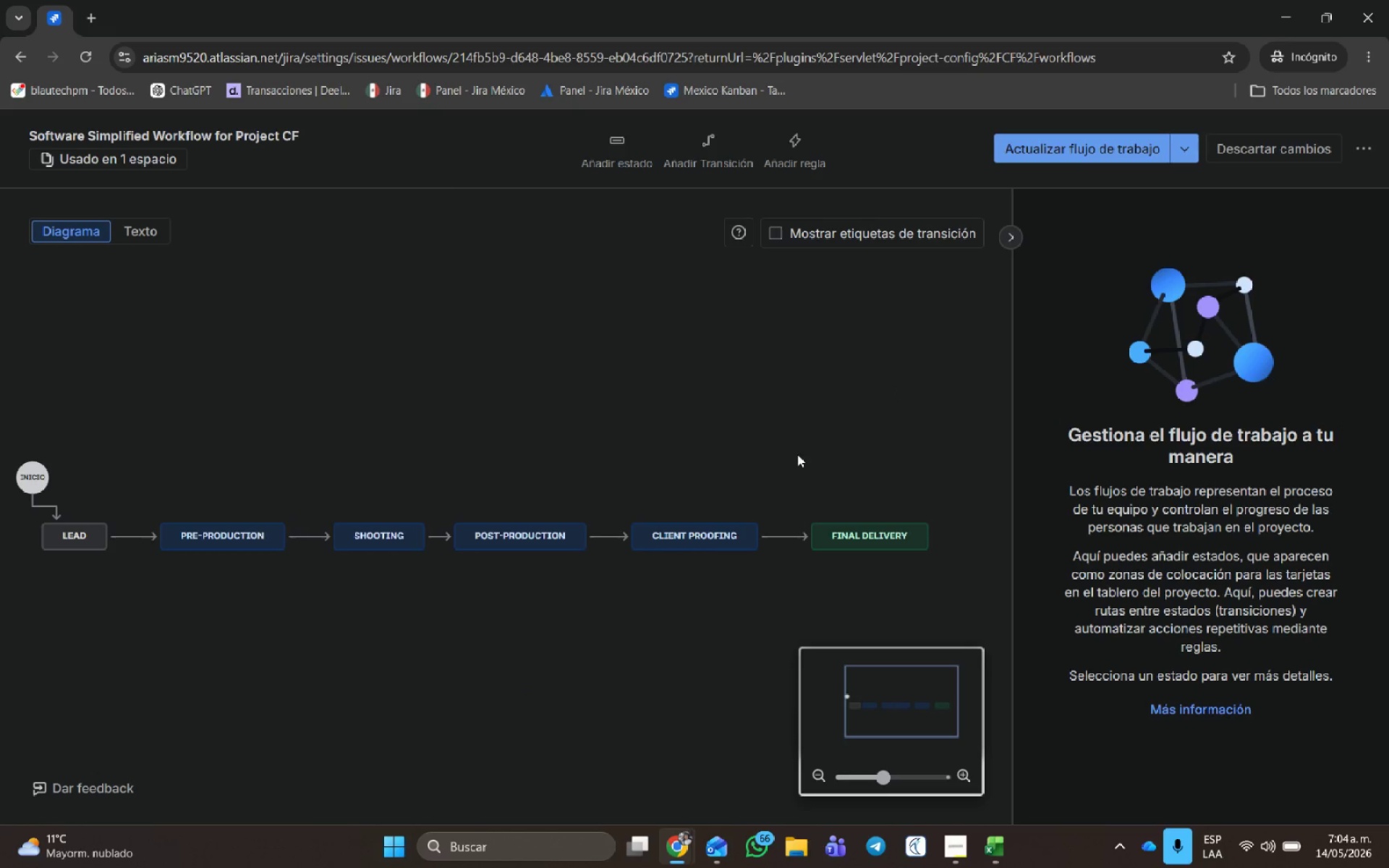 
left_click([799, 446])
 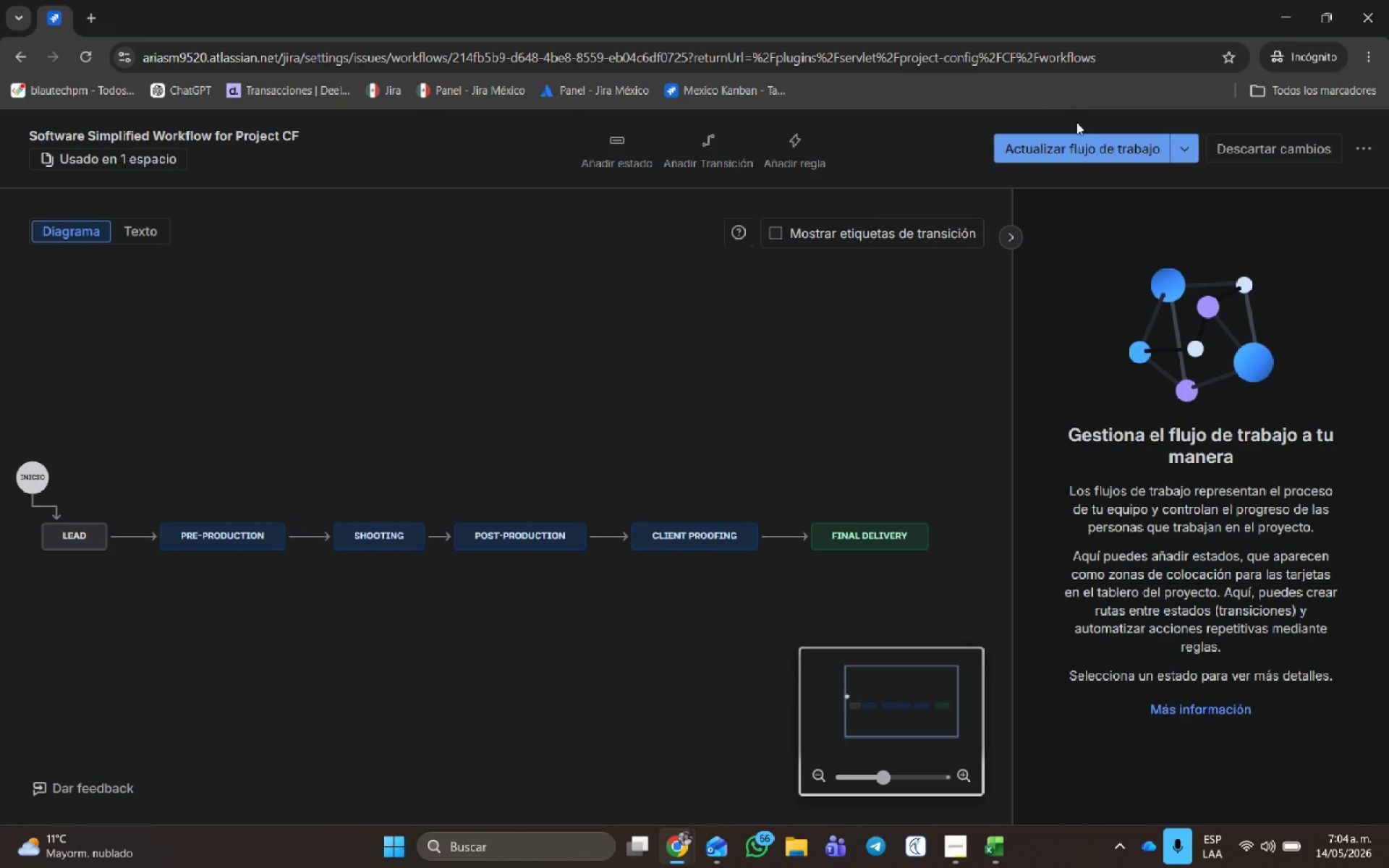 
left_click([1071, 140])
 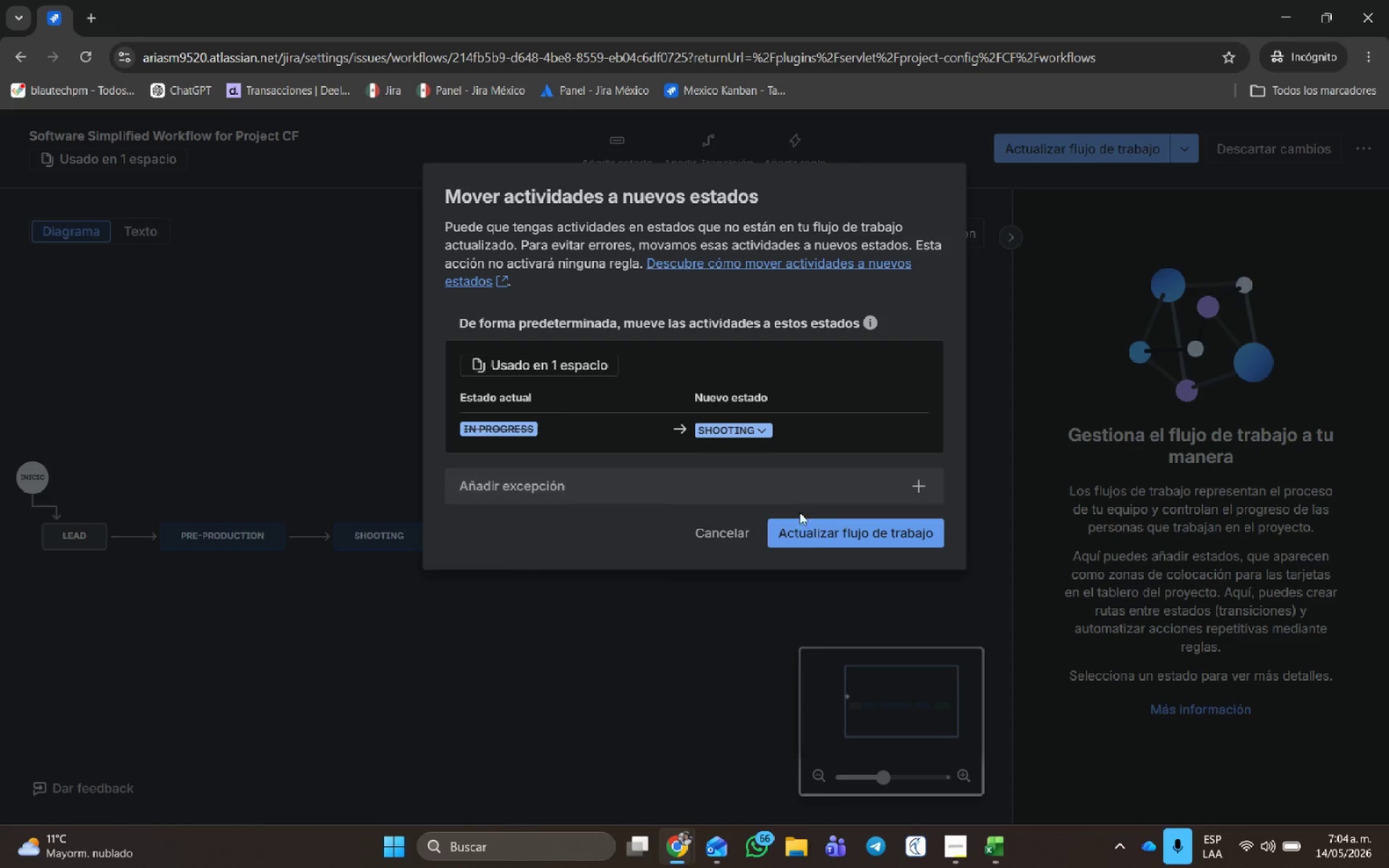 
left_click([804, 535])
 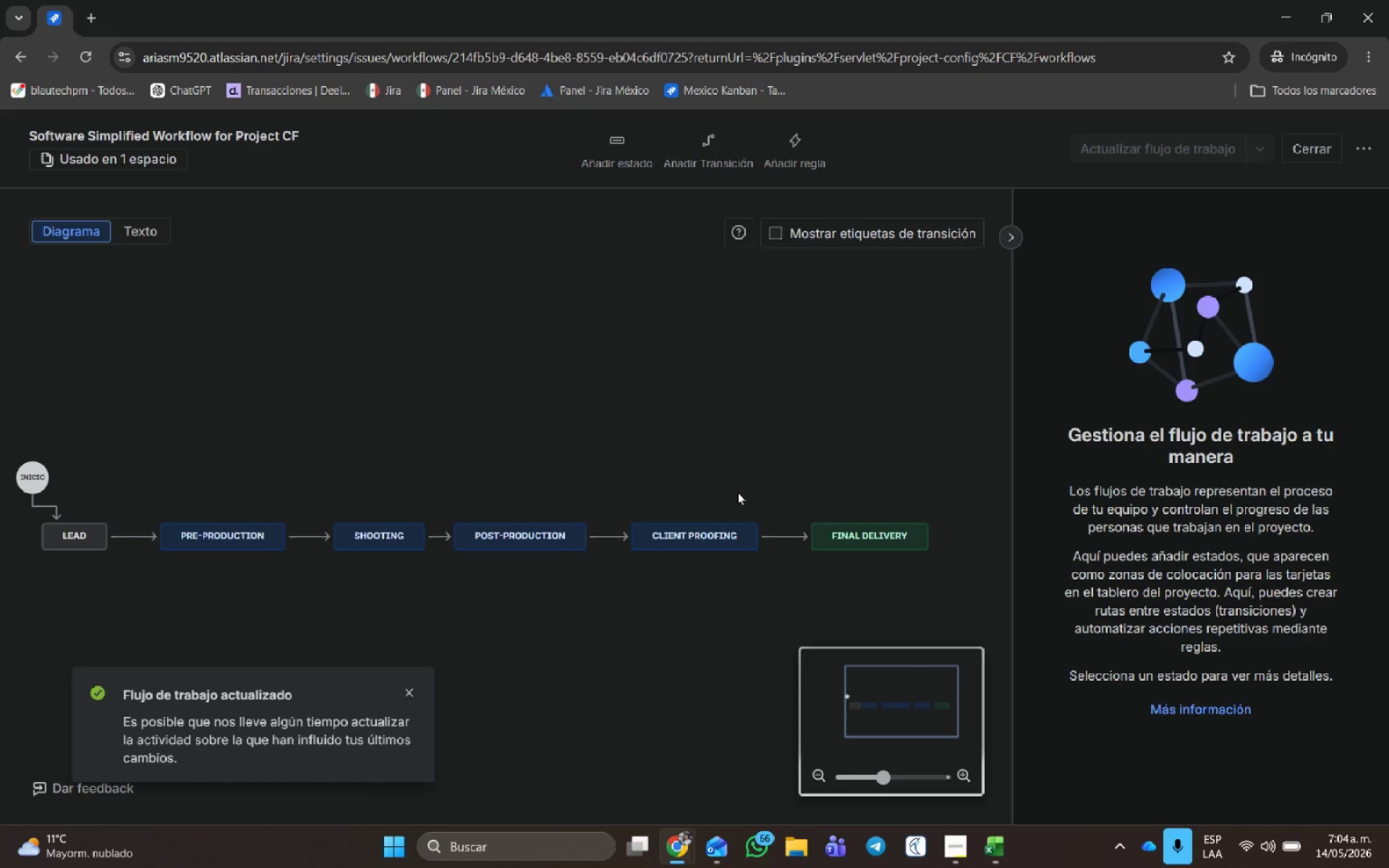 
left_click([1311, 140])
 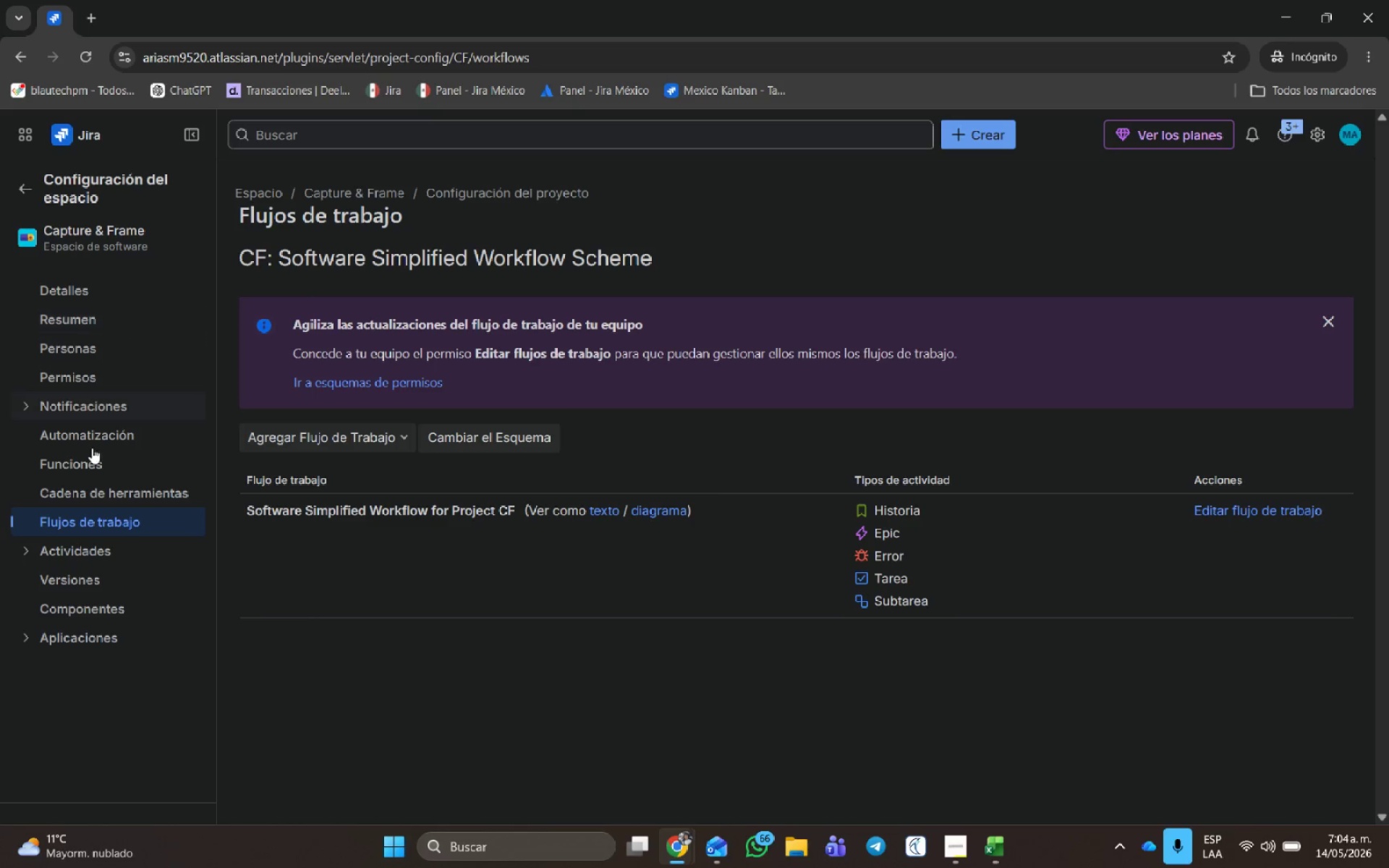 
wait(6.25)
 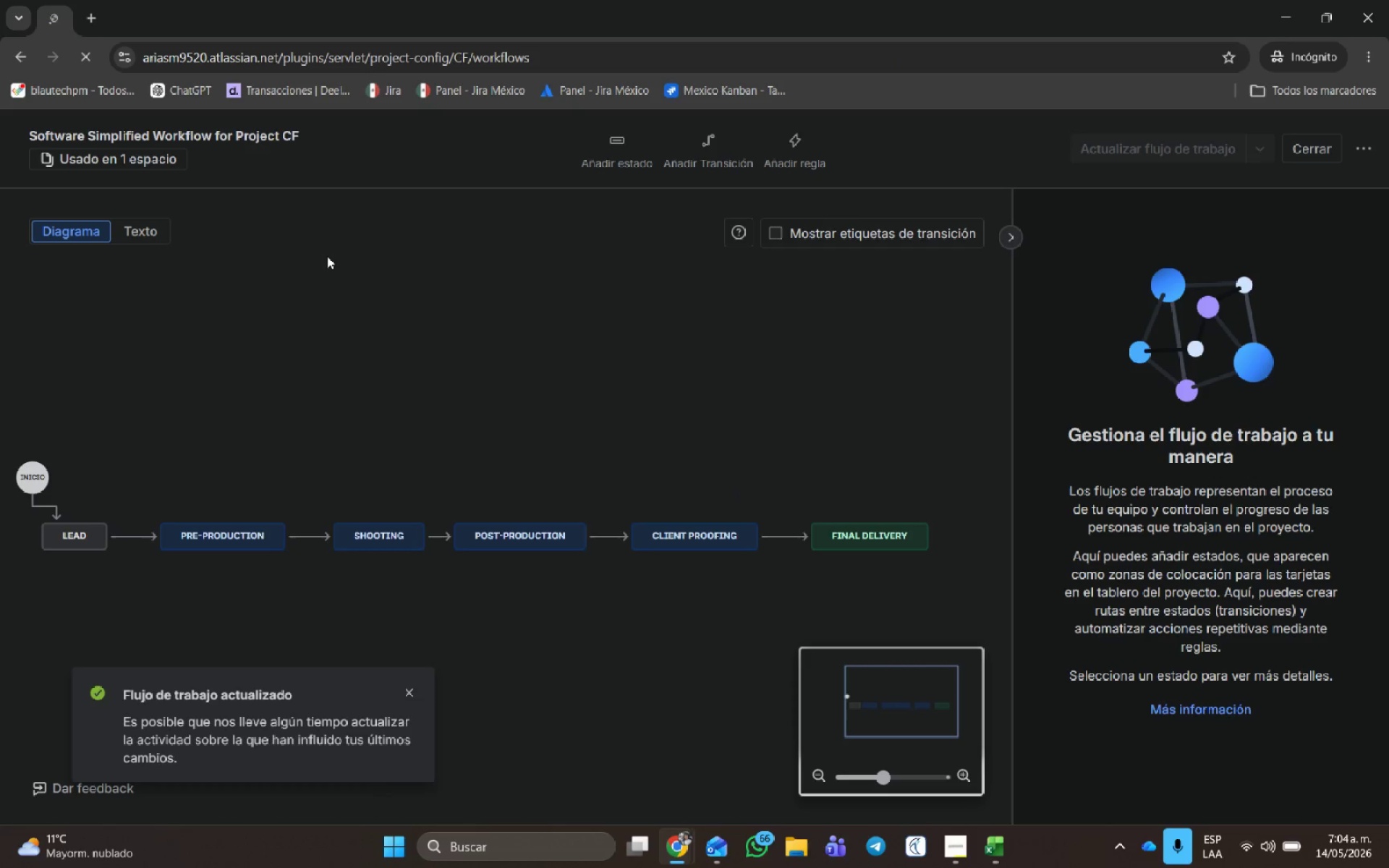 
left_click([21, 548])
 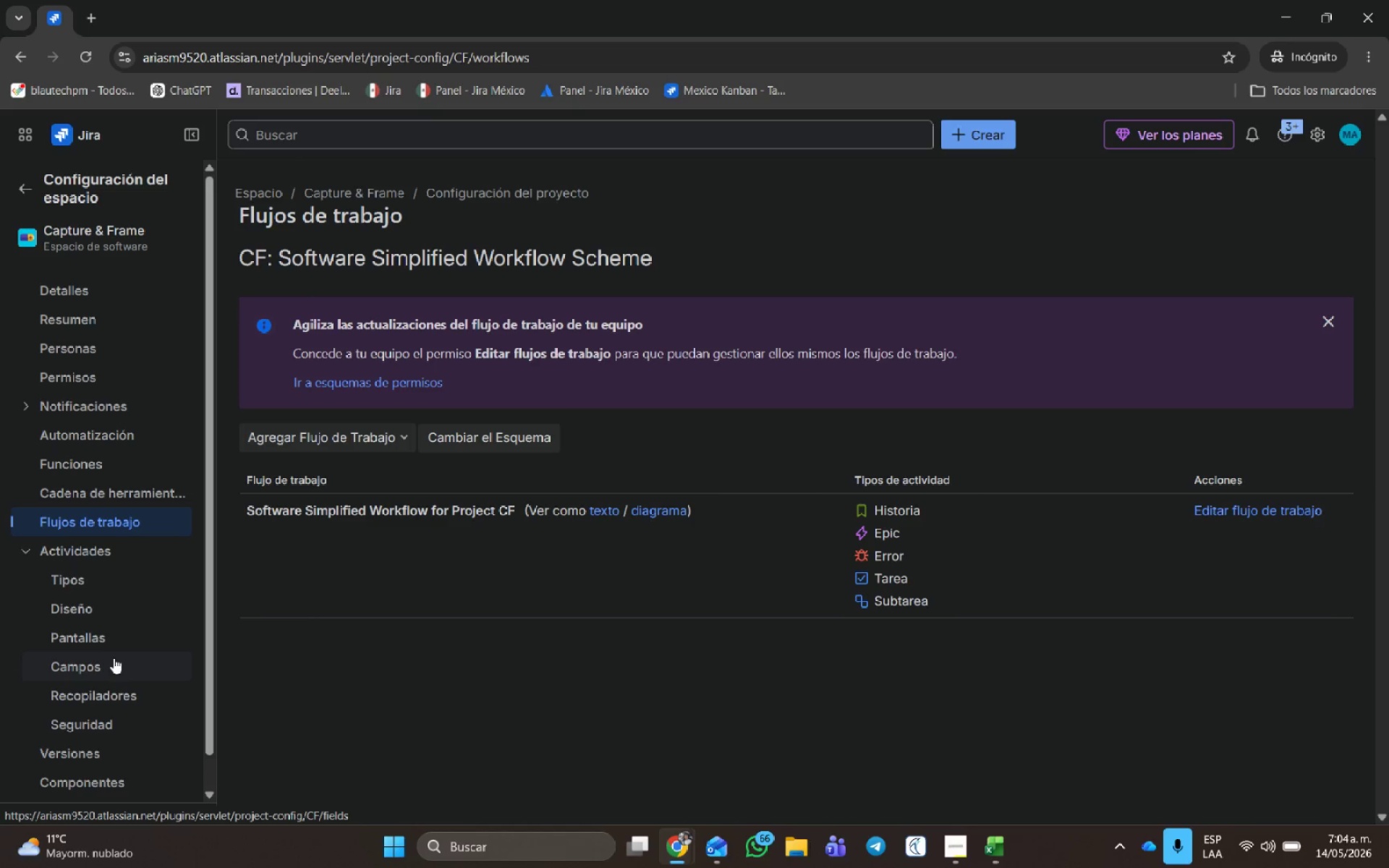 
left_click([119, 669])
 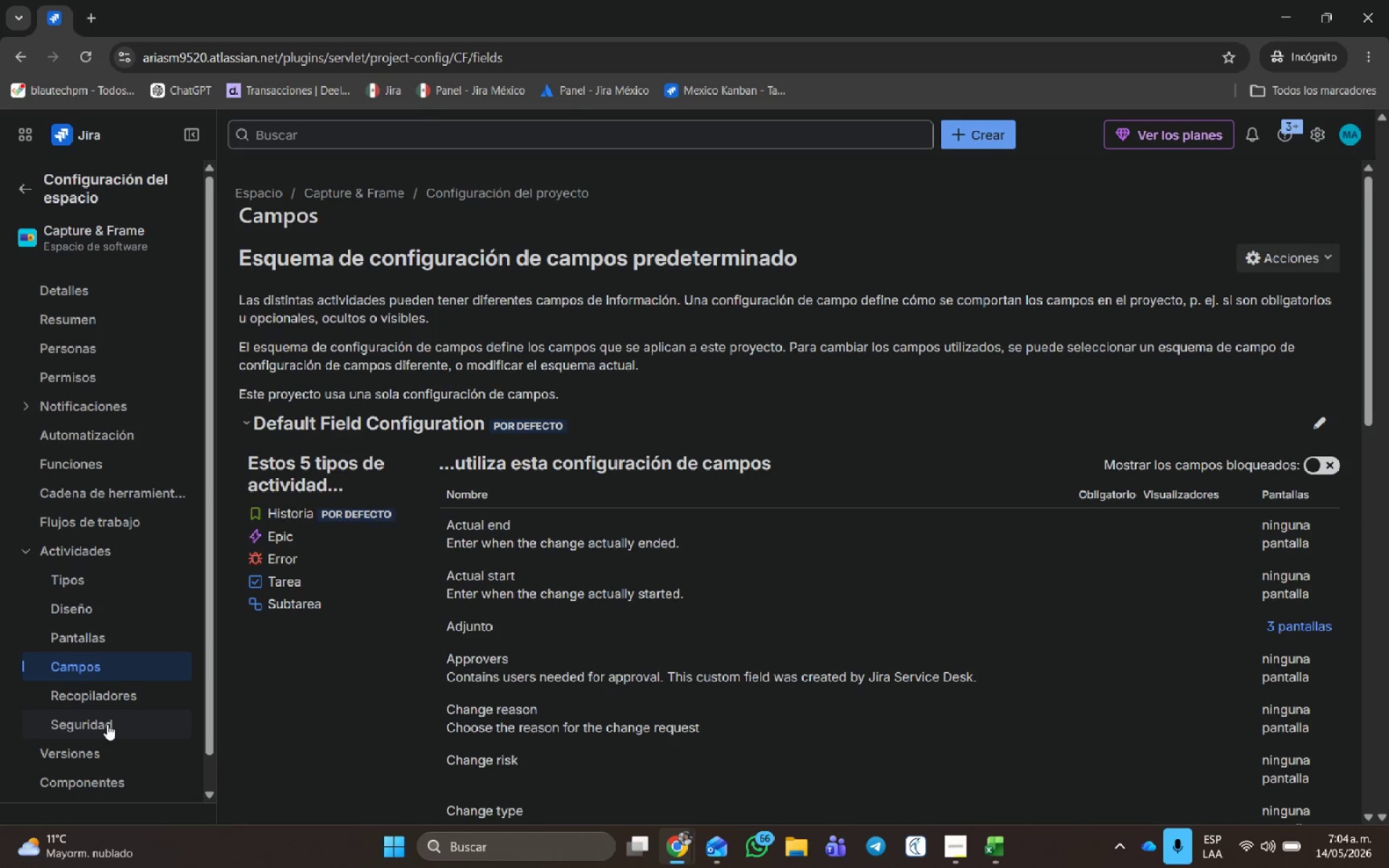 
wait(12.26)
 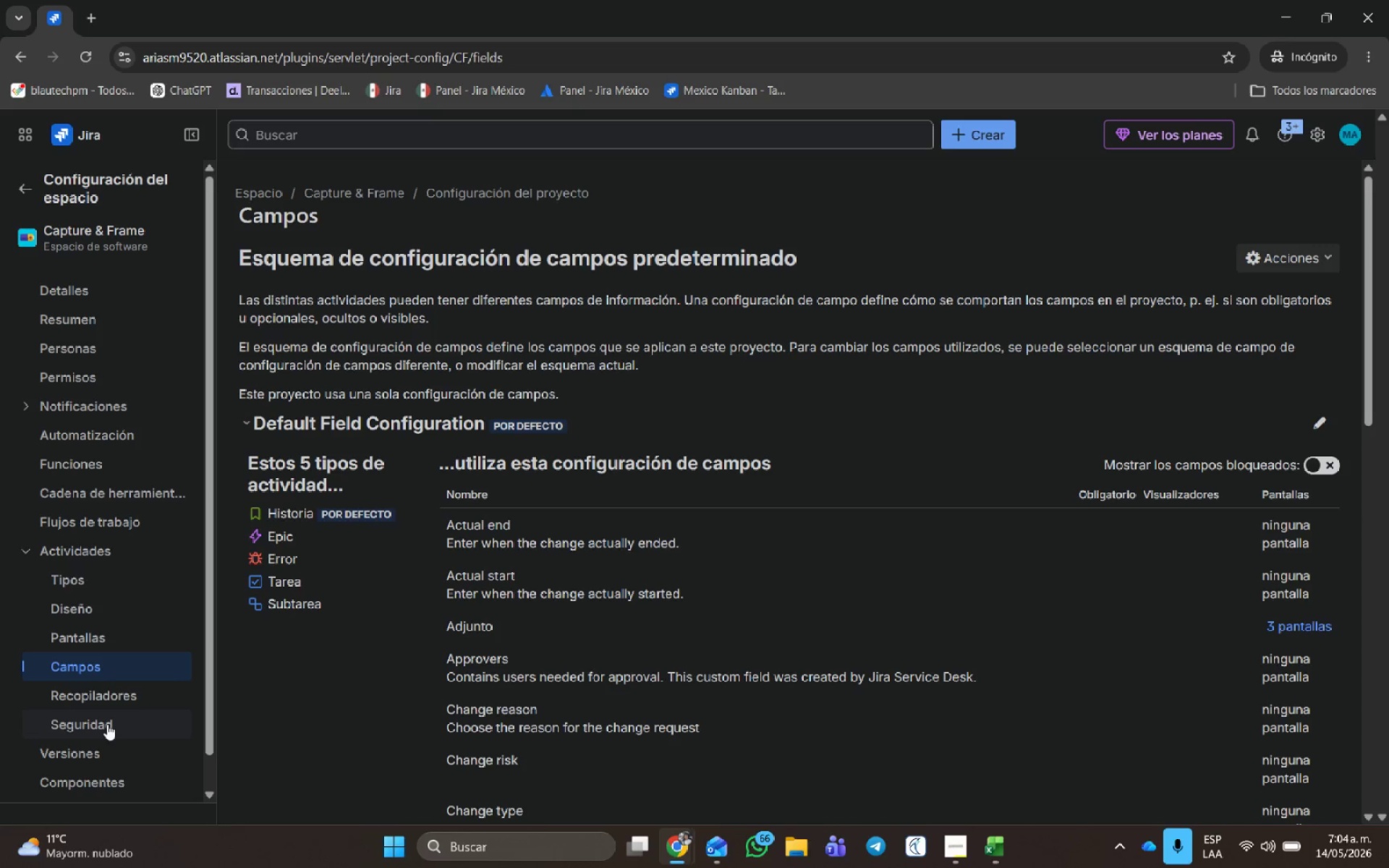 
left_click([1294, 267])
 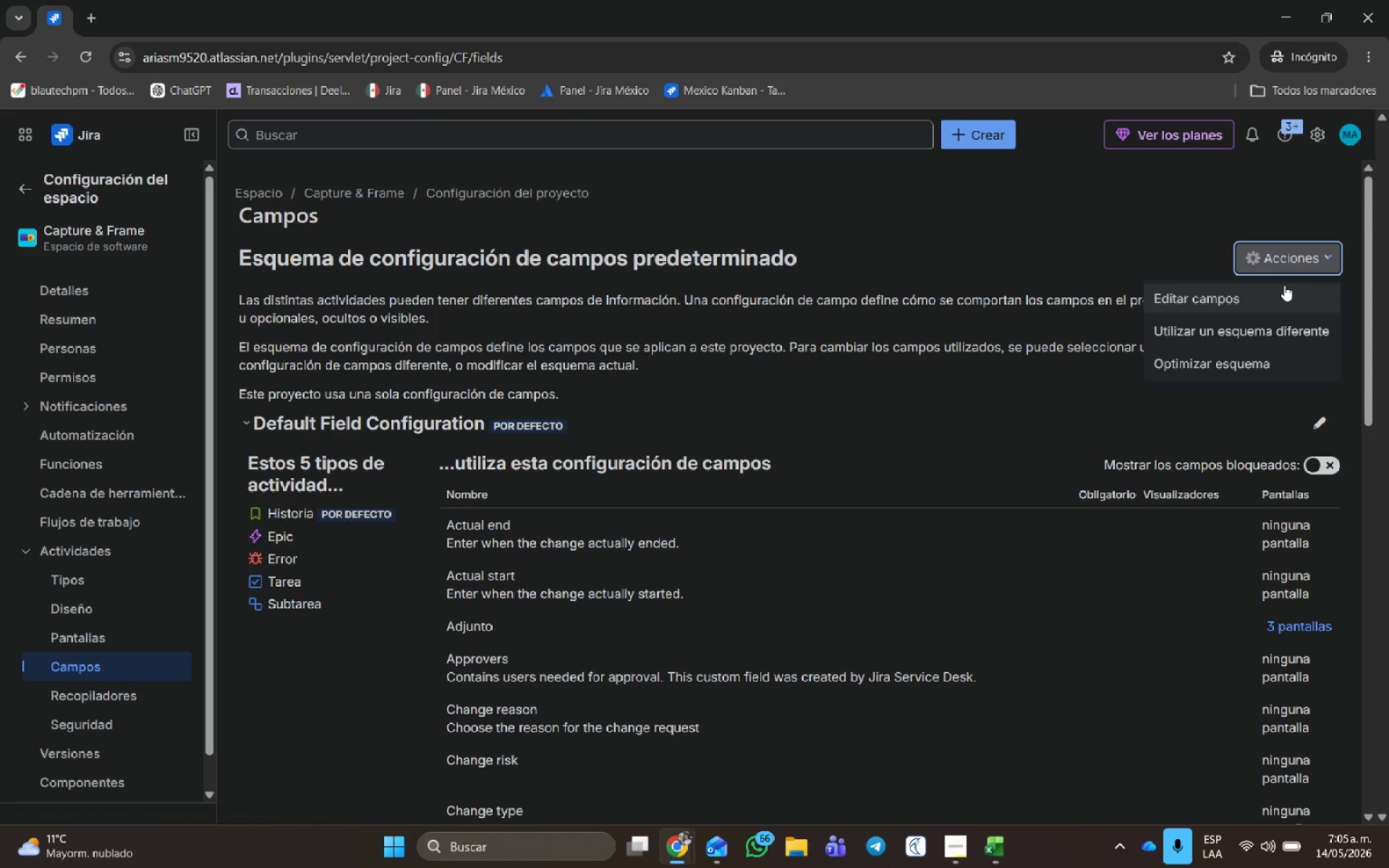 
left_click([1284, 286])
 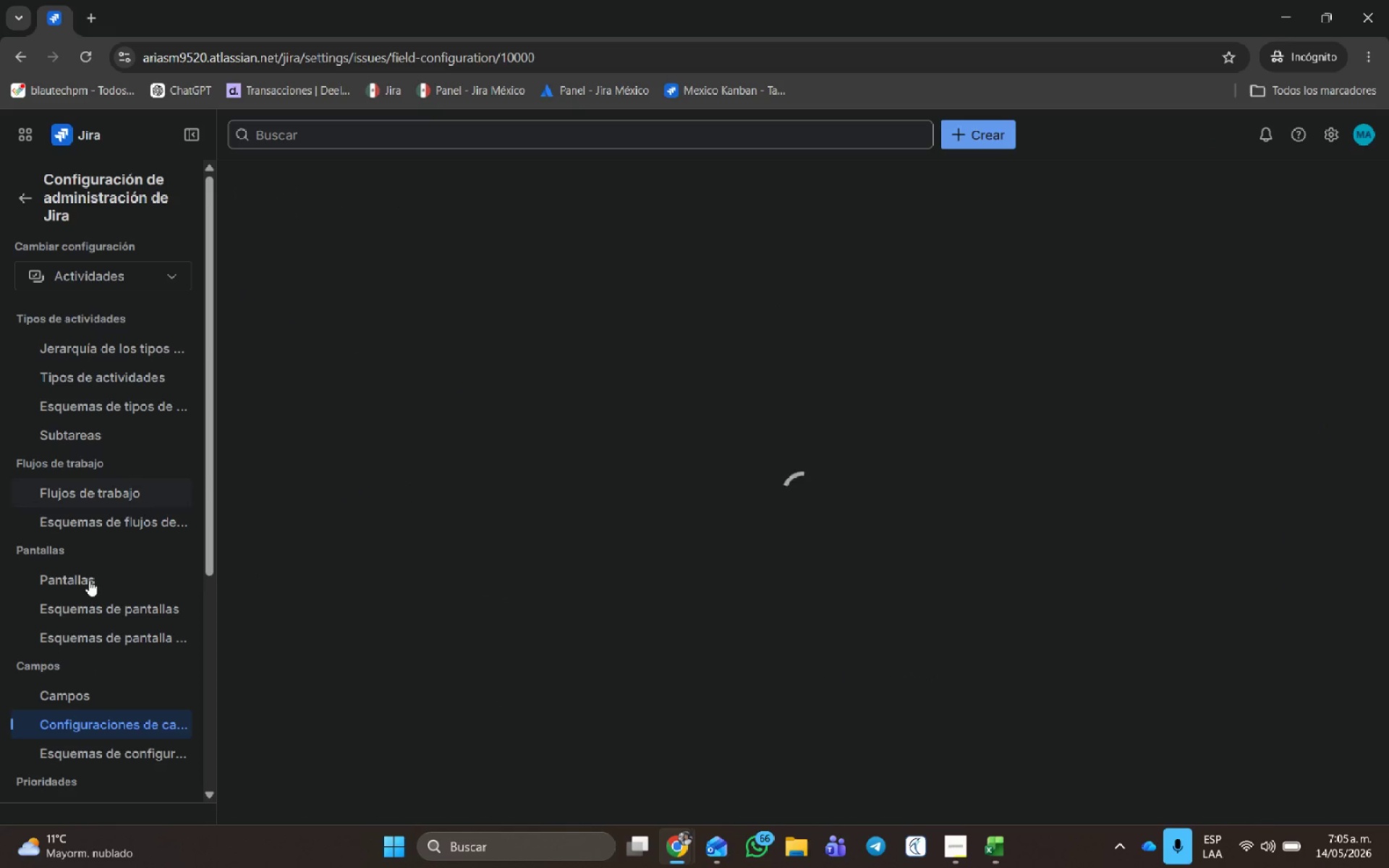 
left_click([53, 694])
 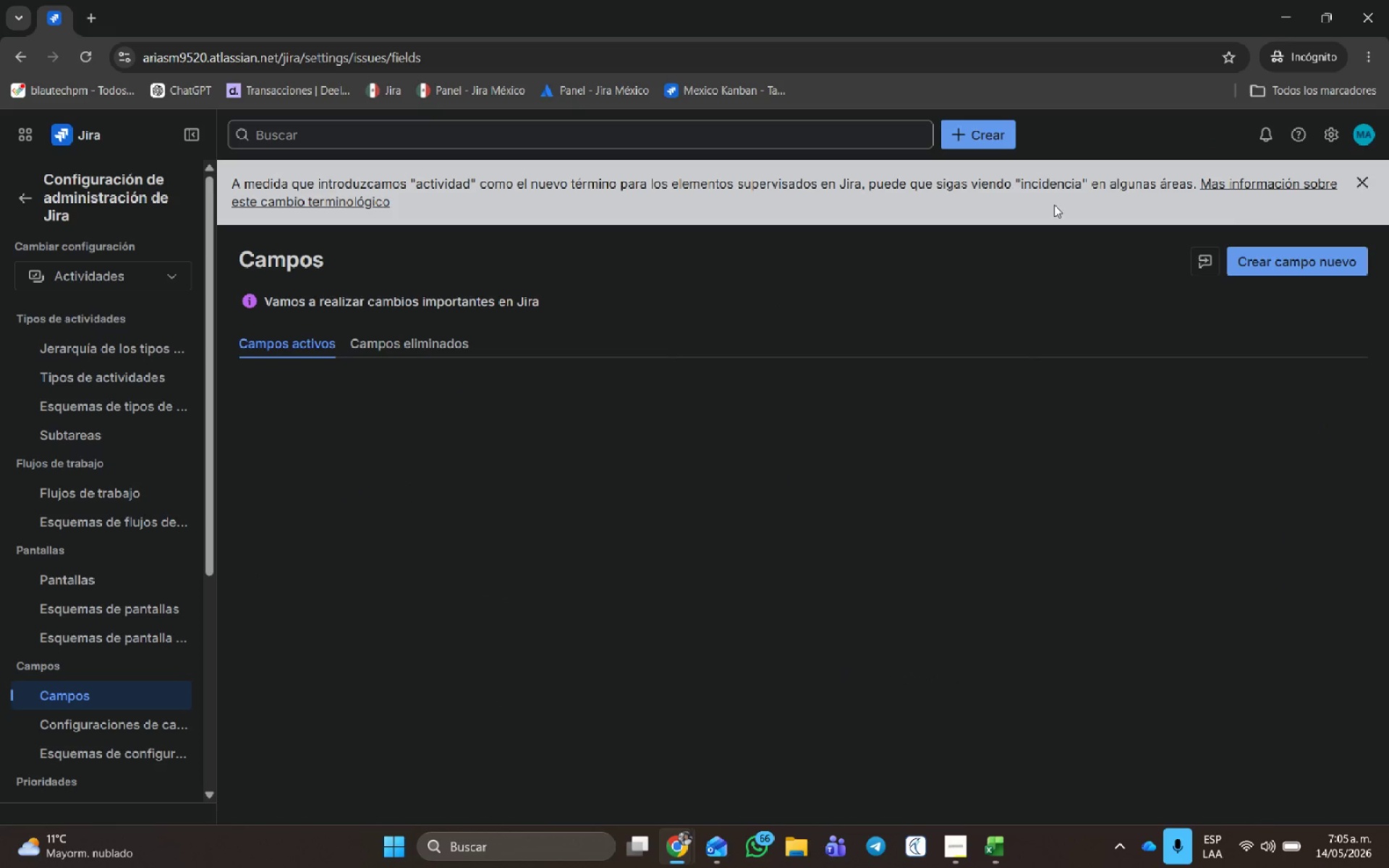 
left_click([1316, 274])
 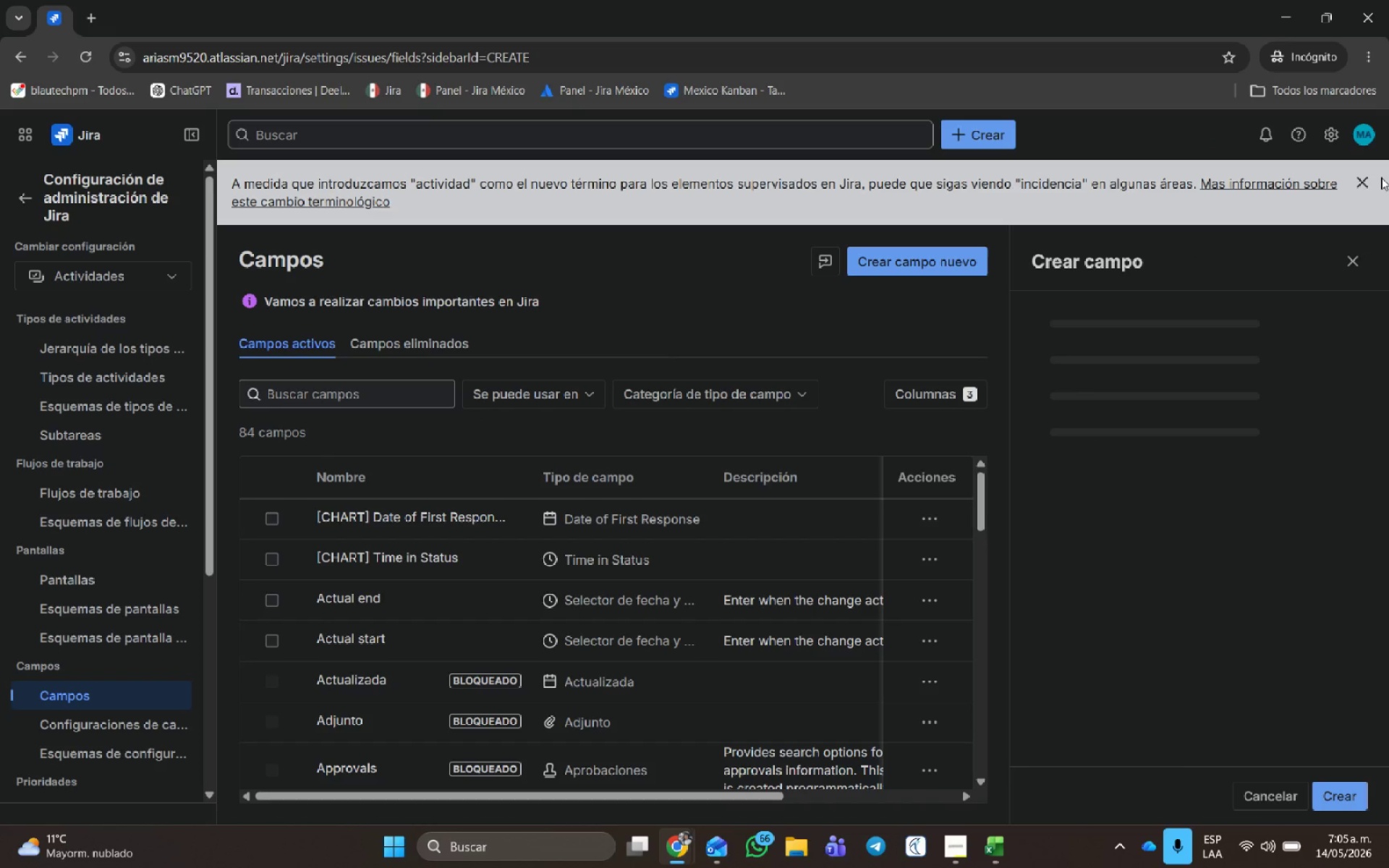 
left_click([1361, 182])
 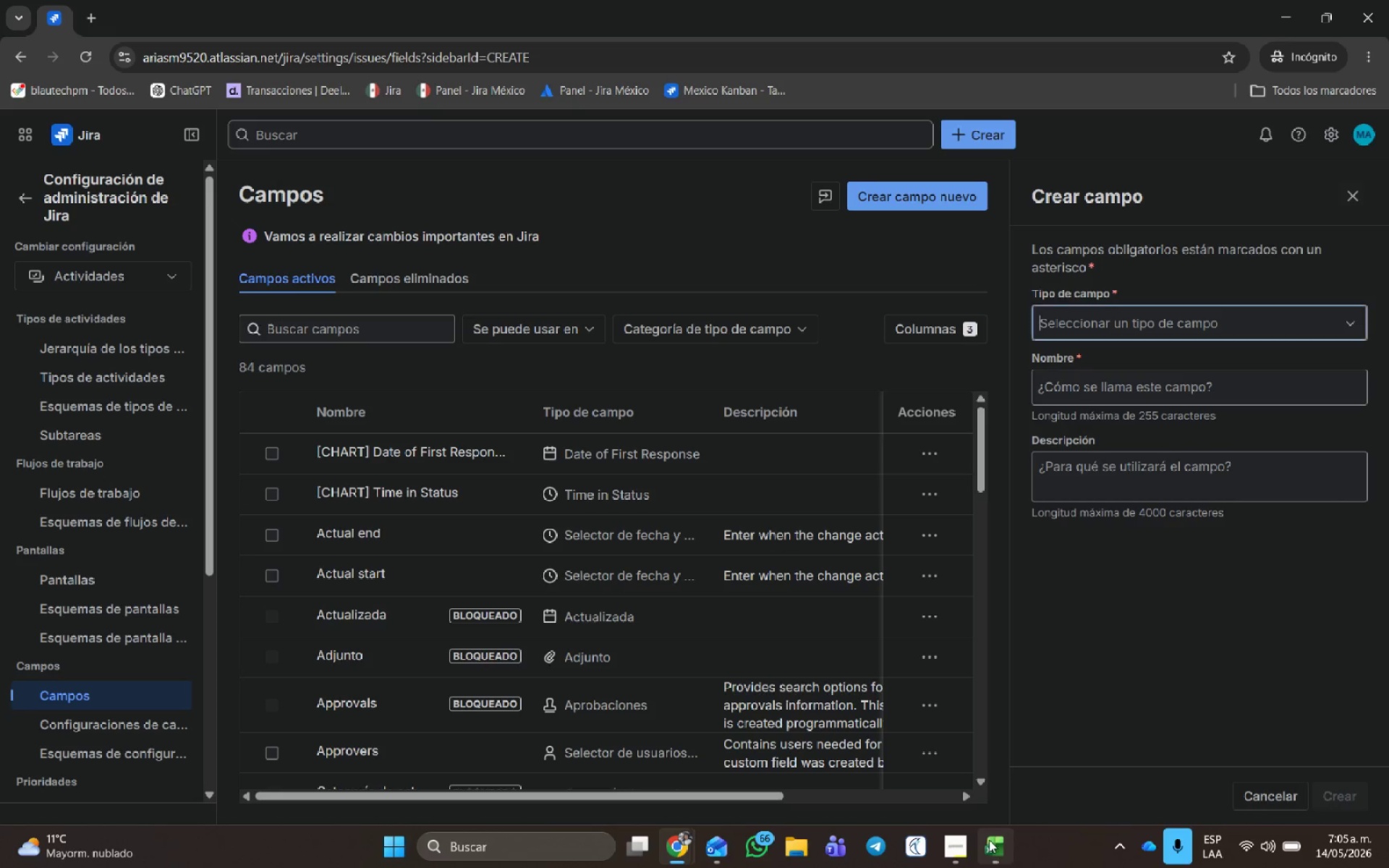 
mouse_move([964, 829])
 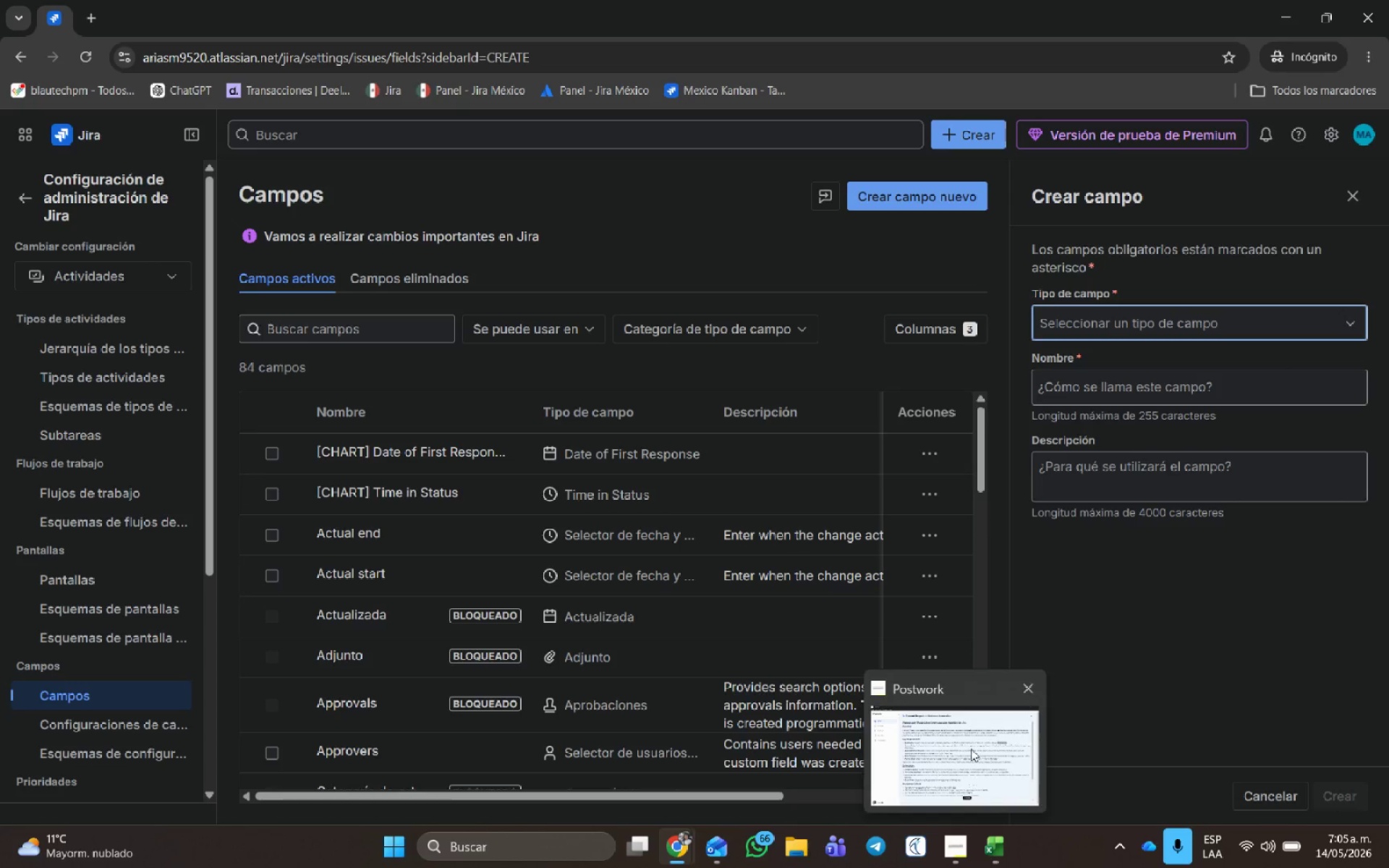 
left_click([974, 726])